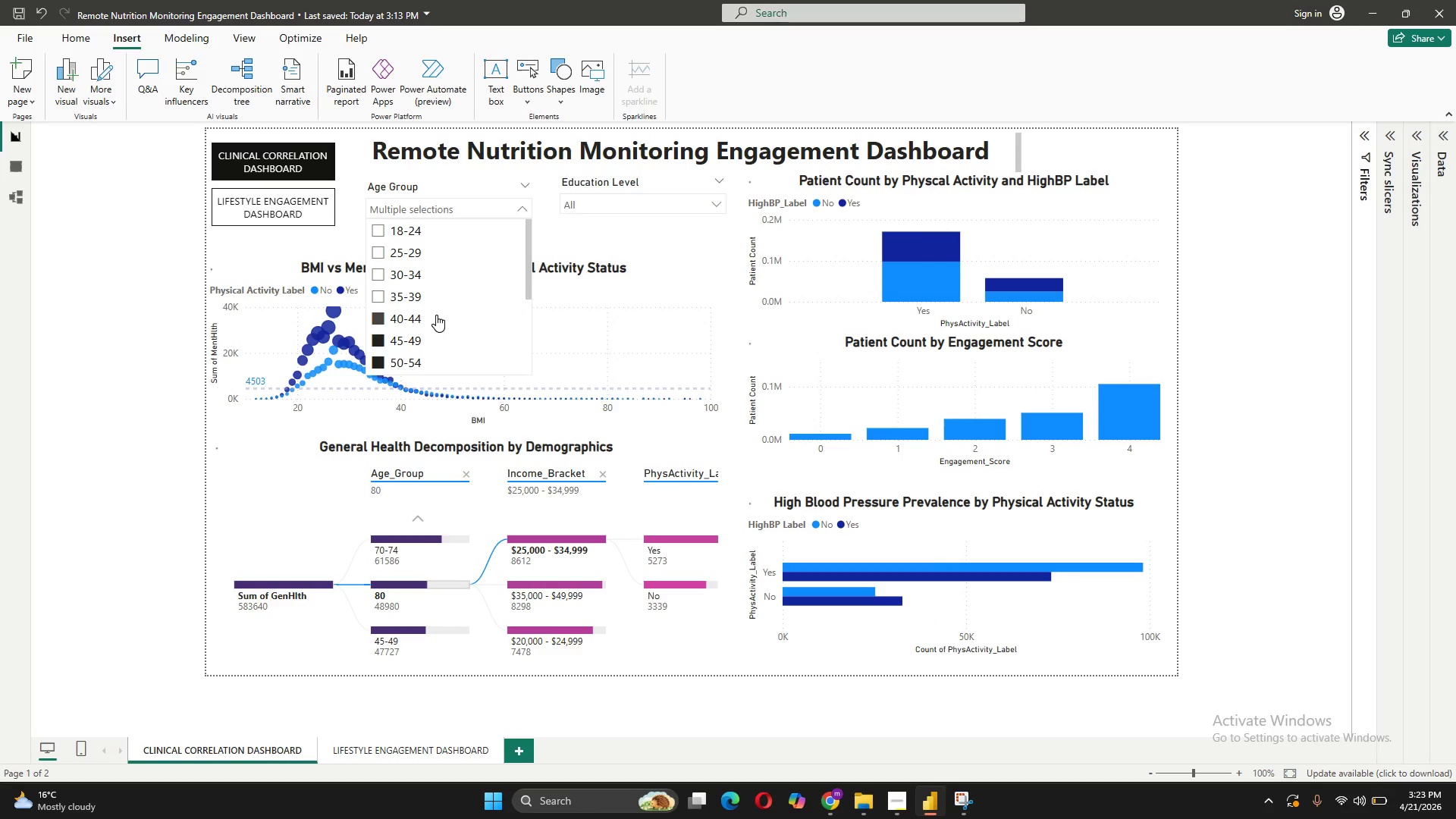 
scroll: coordinate [436, 315], scroll_direction: down, amount: 2.0
 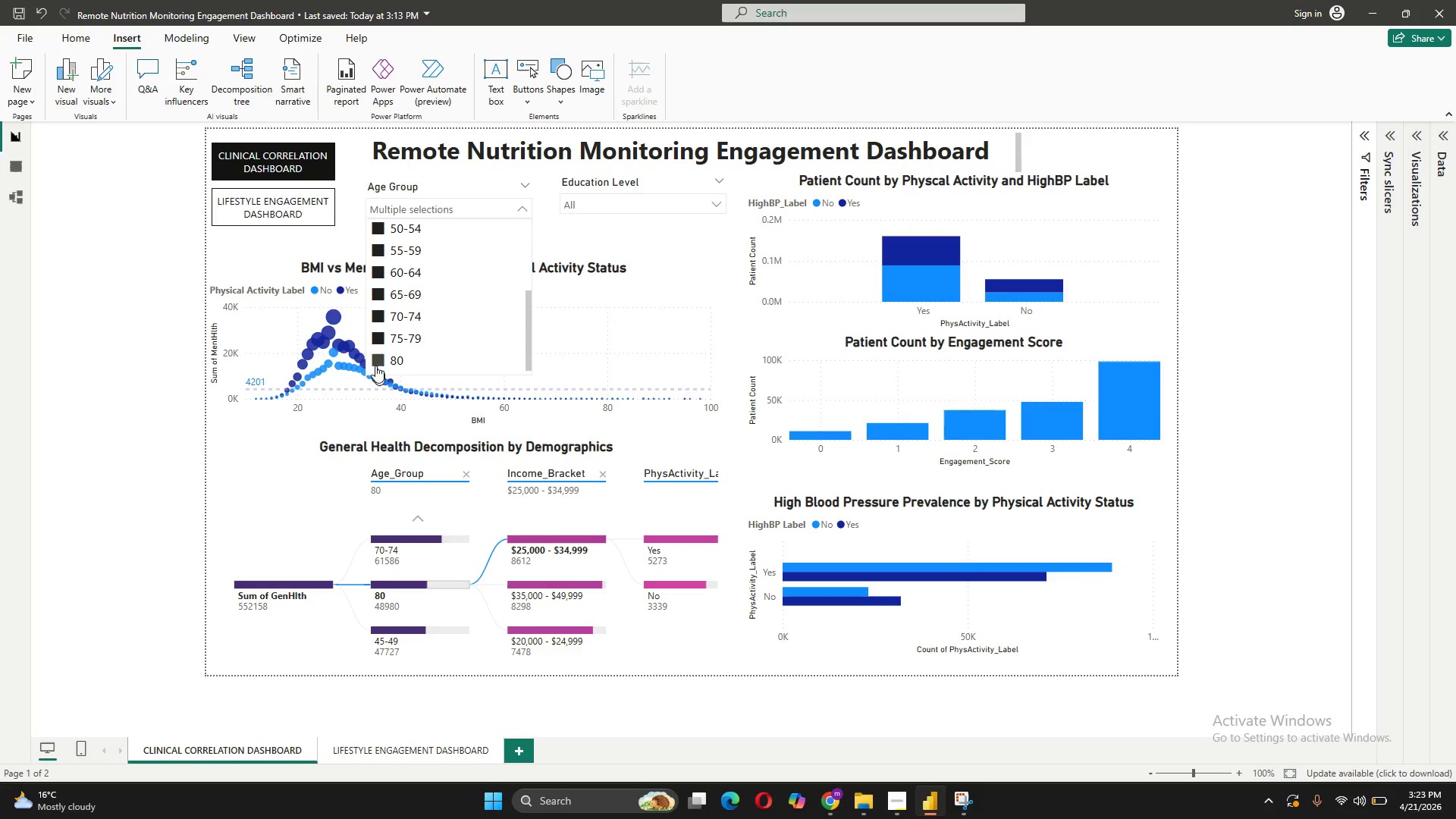 
left_click([372, 363])
 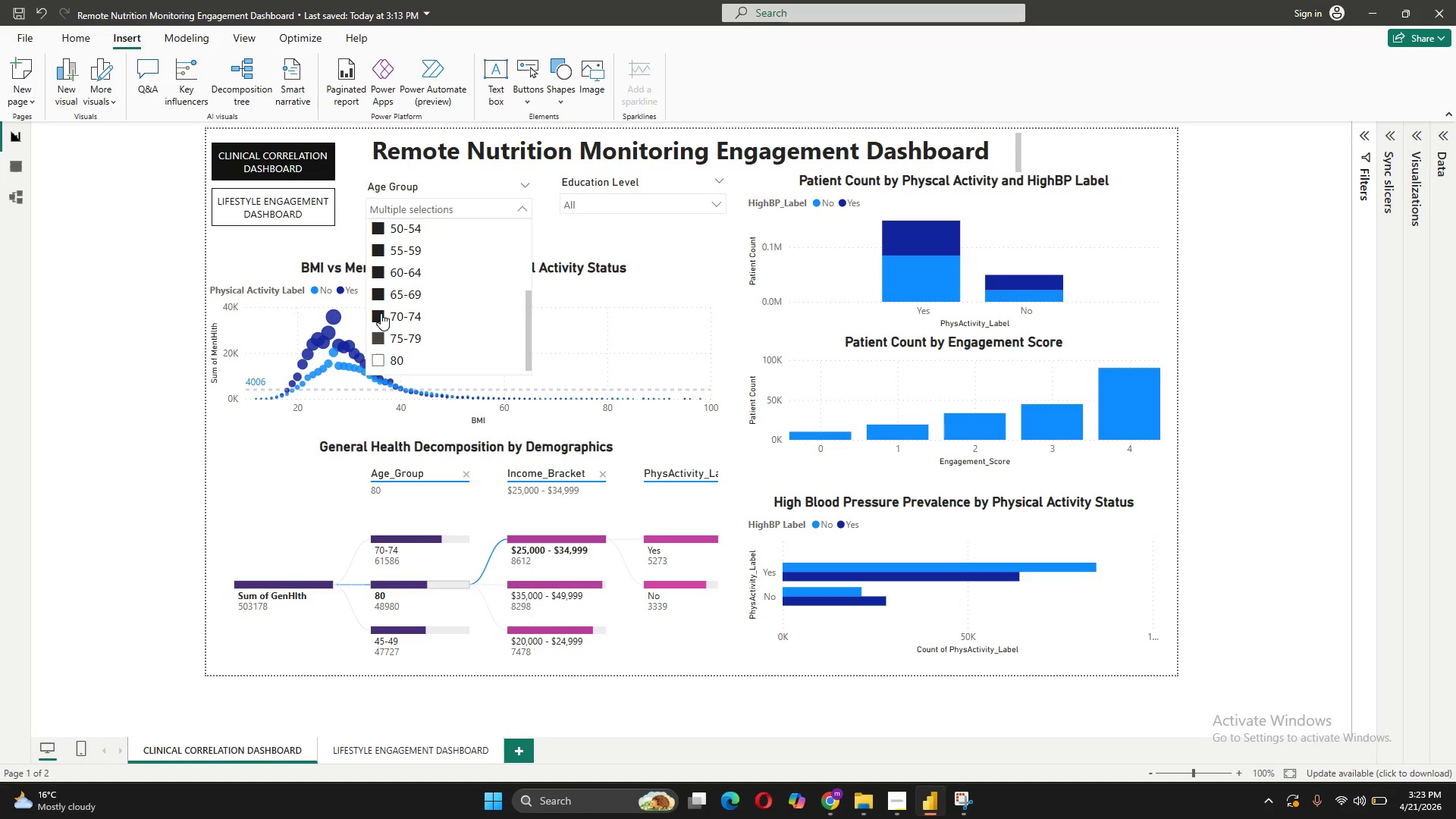 
double_click([381, 309])
 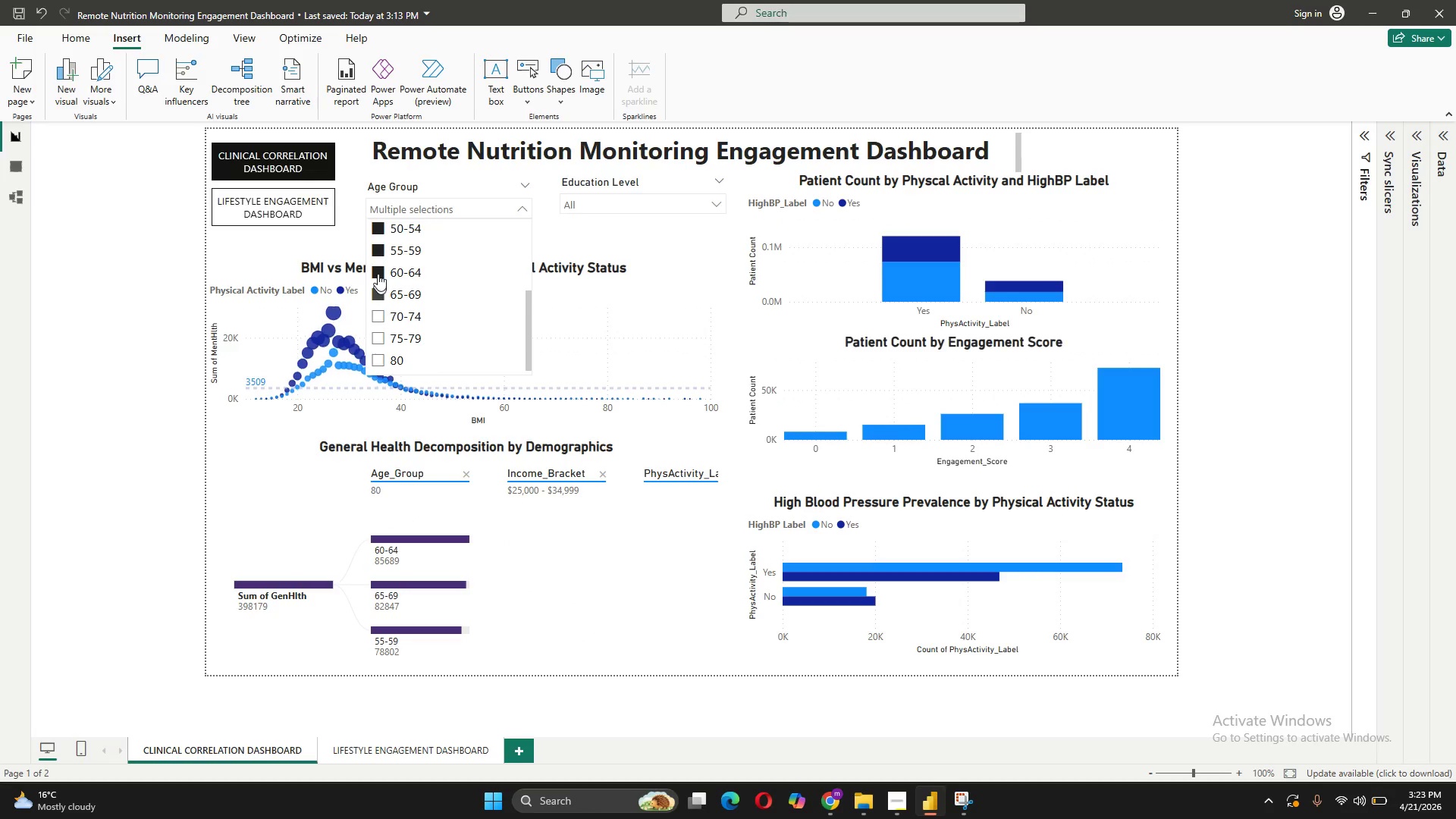 
double_click([378, 271])
 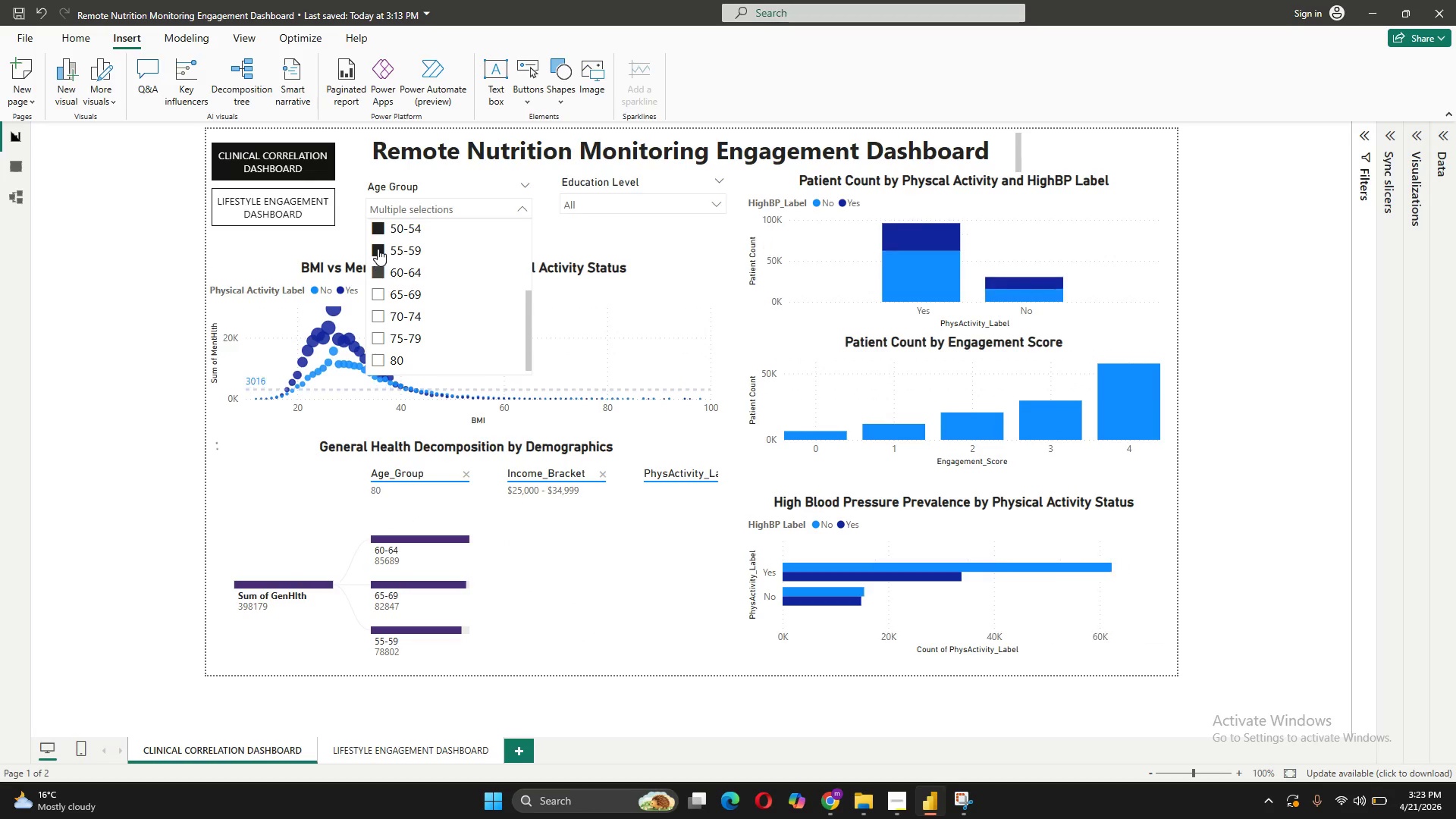 
triple_click([378, 249])
 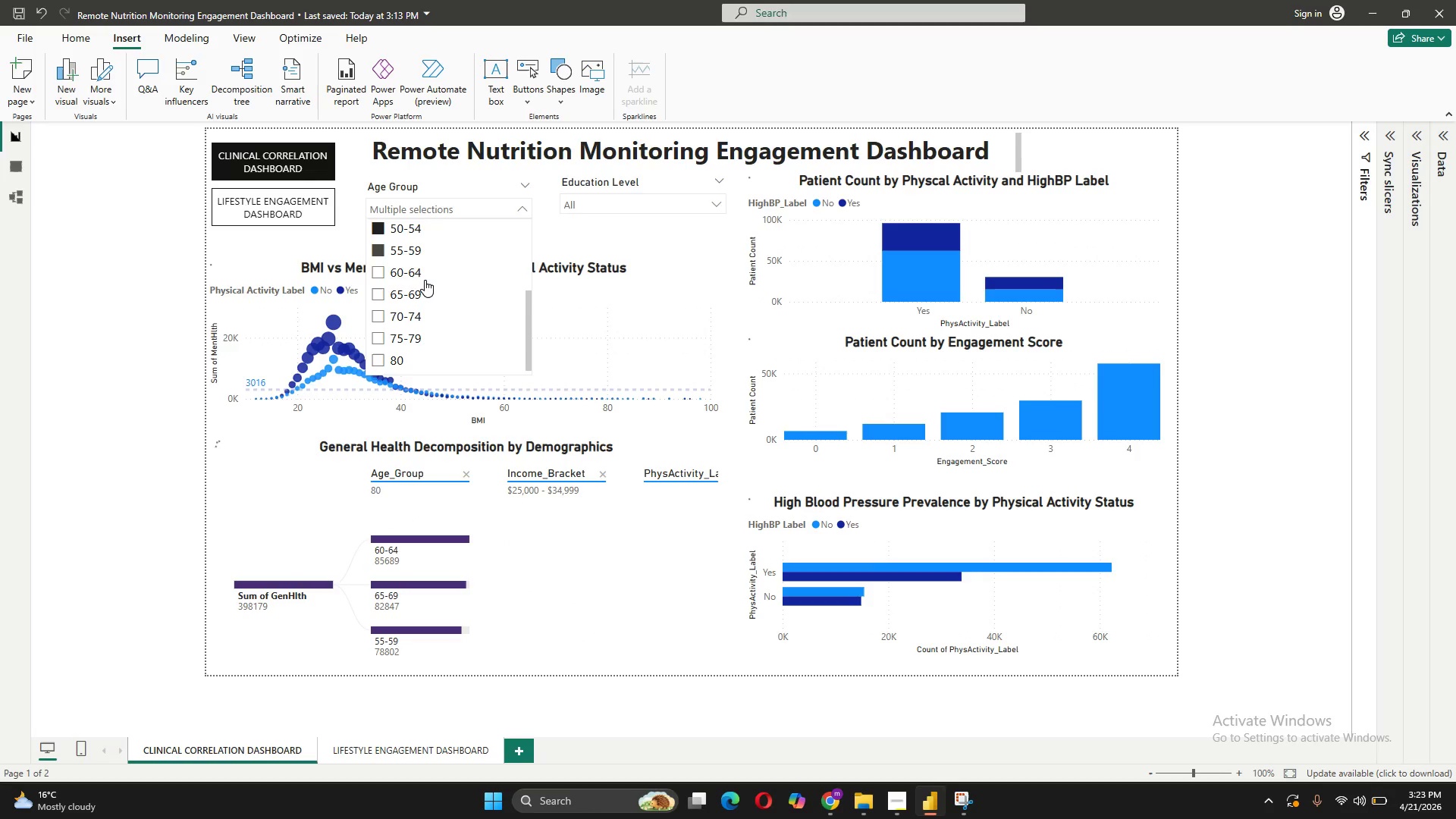 
scroll: coordinate [425, 280], scroll_direction: up, amount: 1.0
 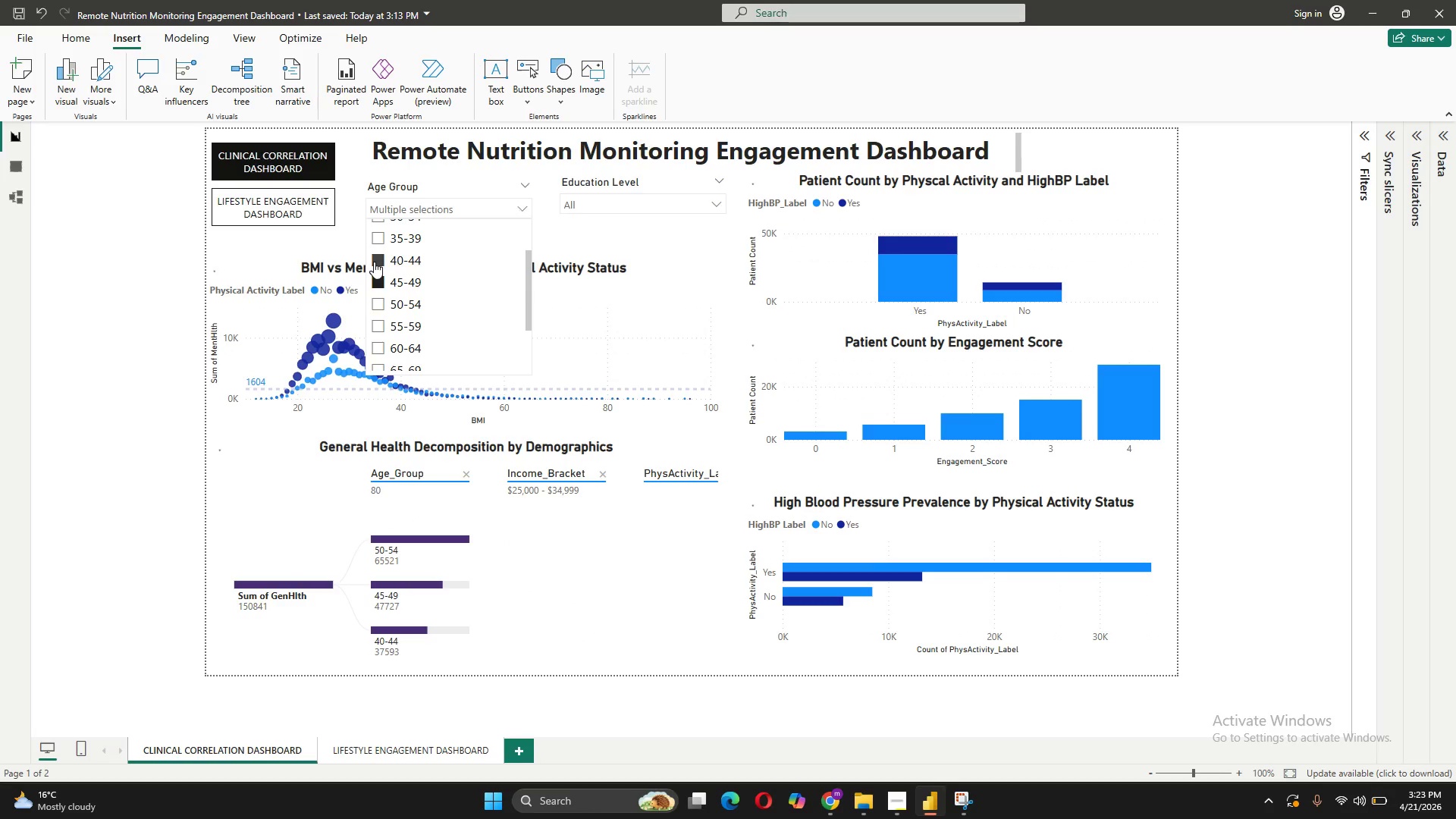 
left_click([380, 285])
 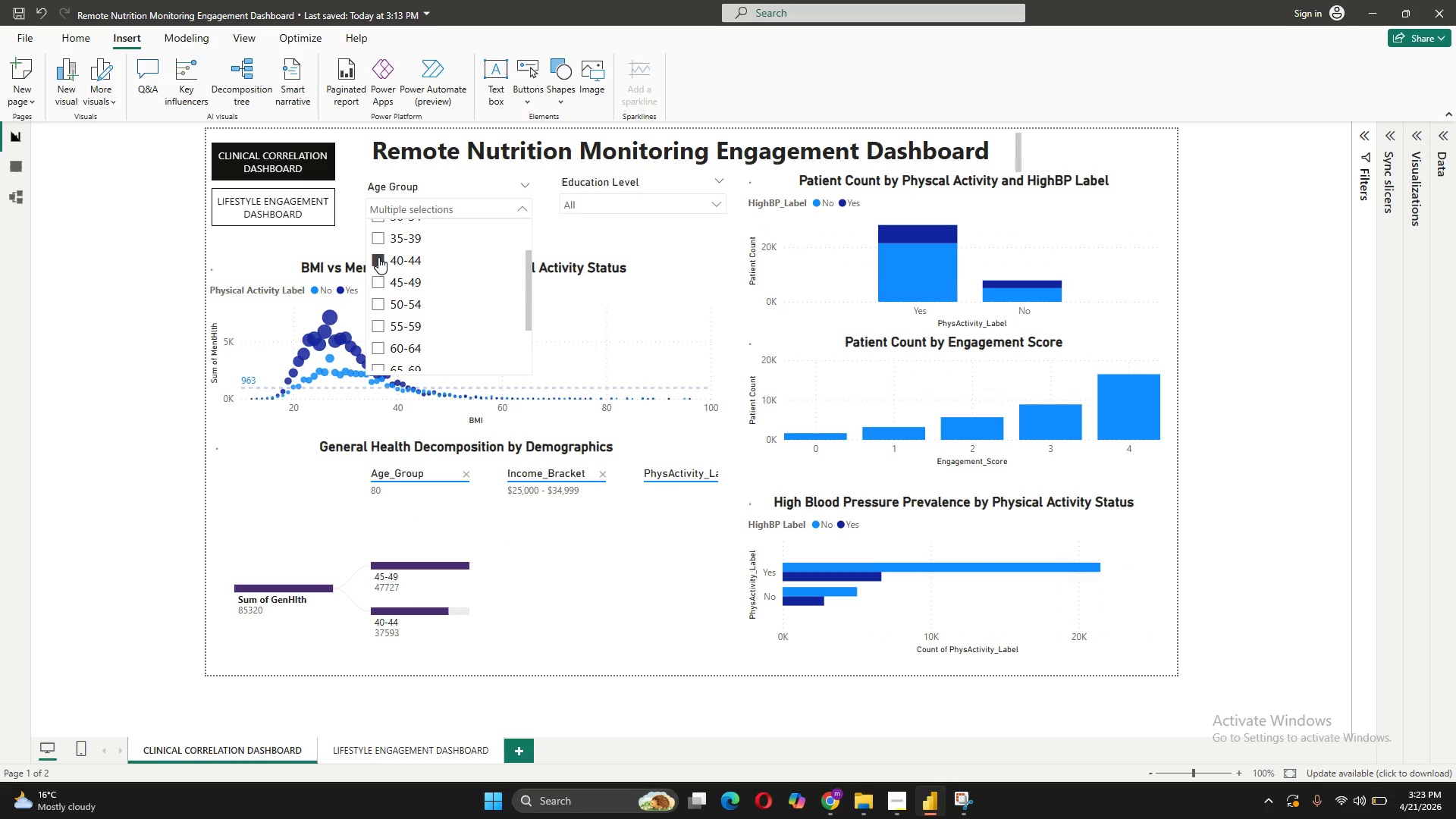 
left_click([378, 257])
 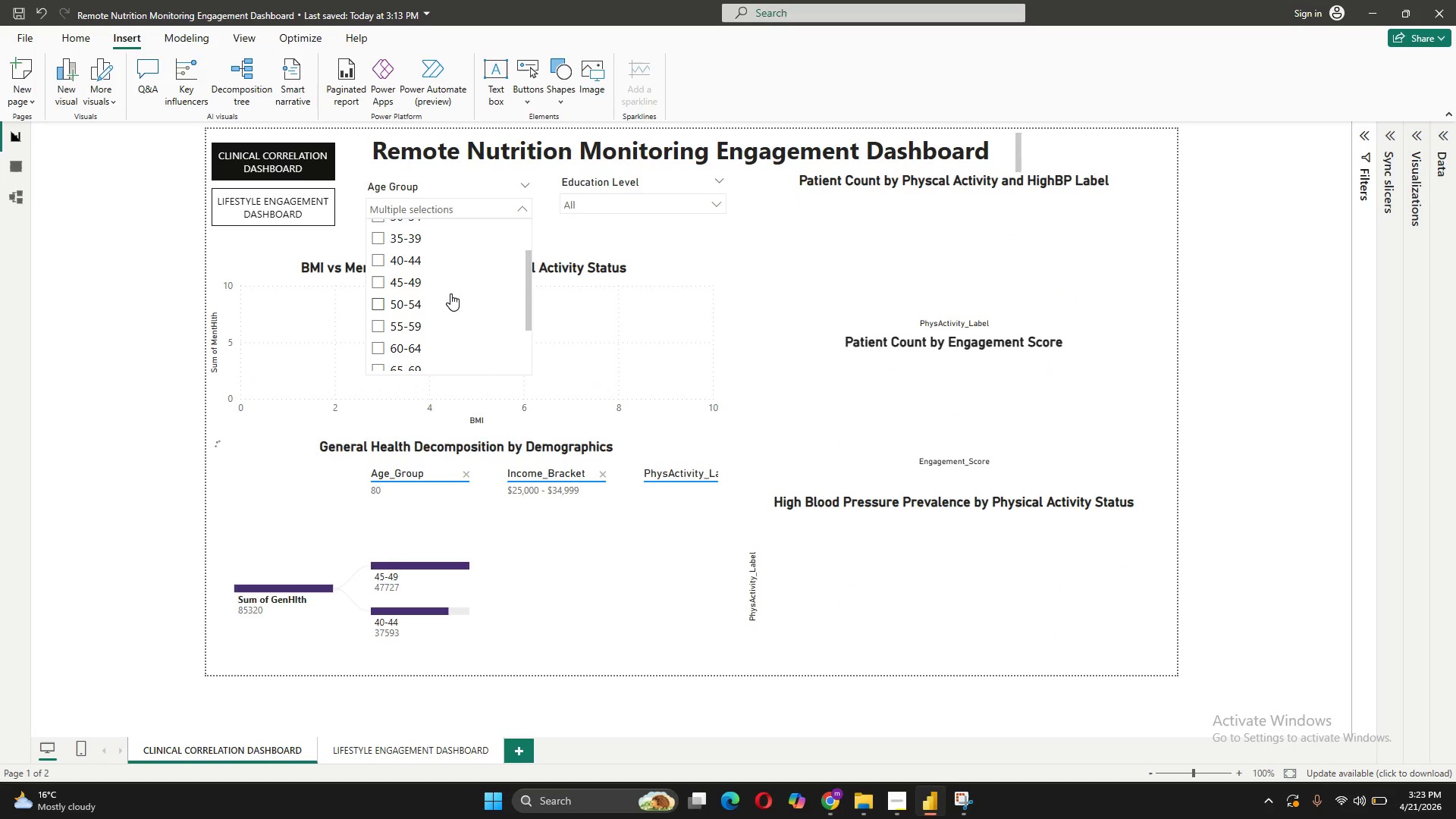 
scroll: coordinate [450, 293], scroll_direction: up, amount: 3.0
 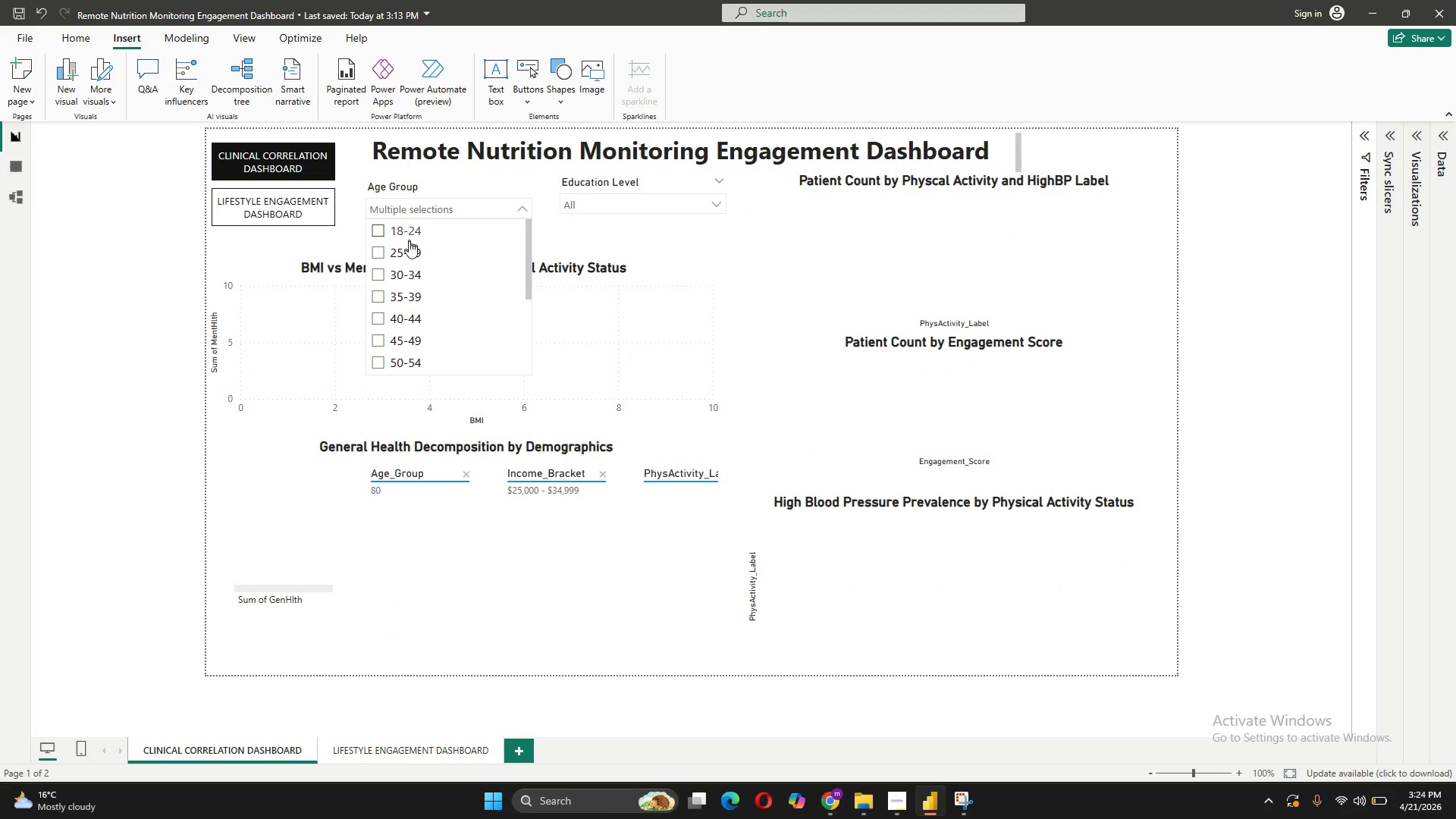 
left_click([413, 234])
 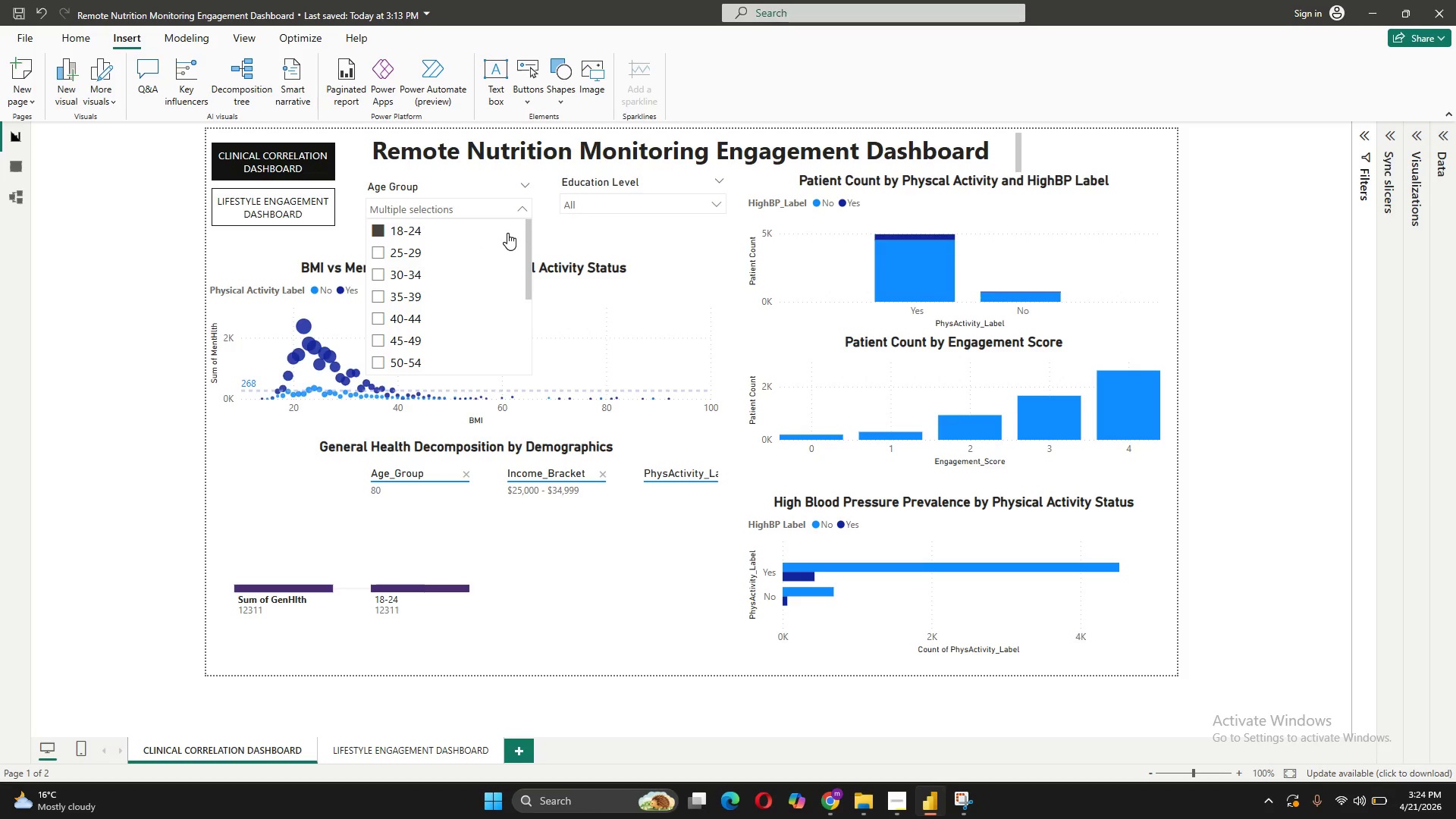 
left_click([544, 224])
 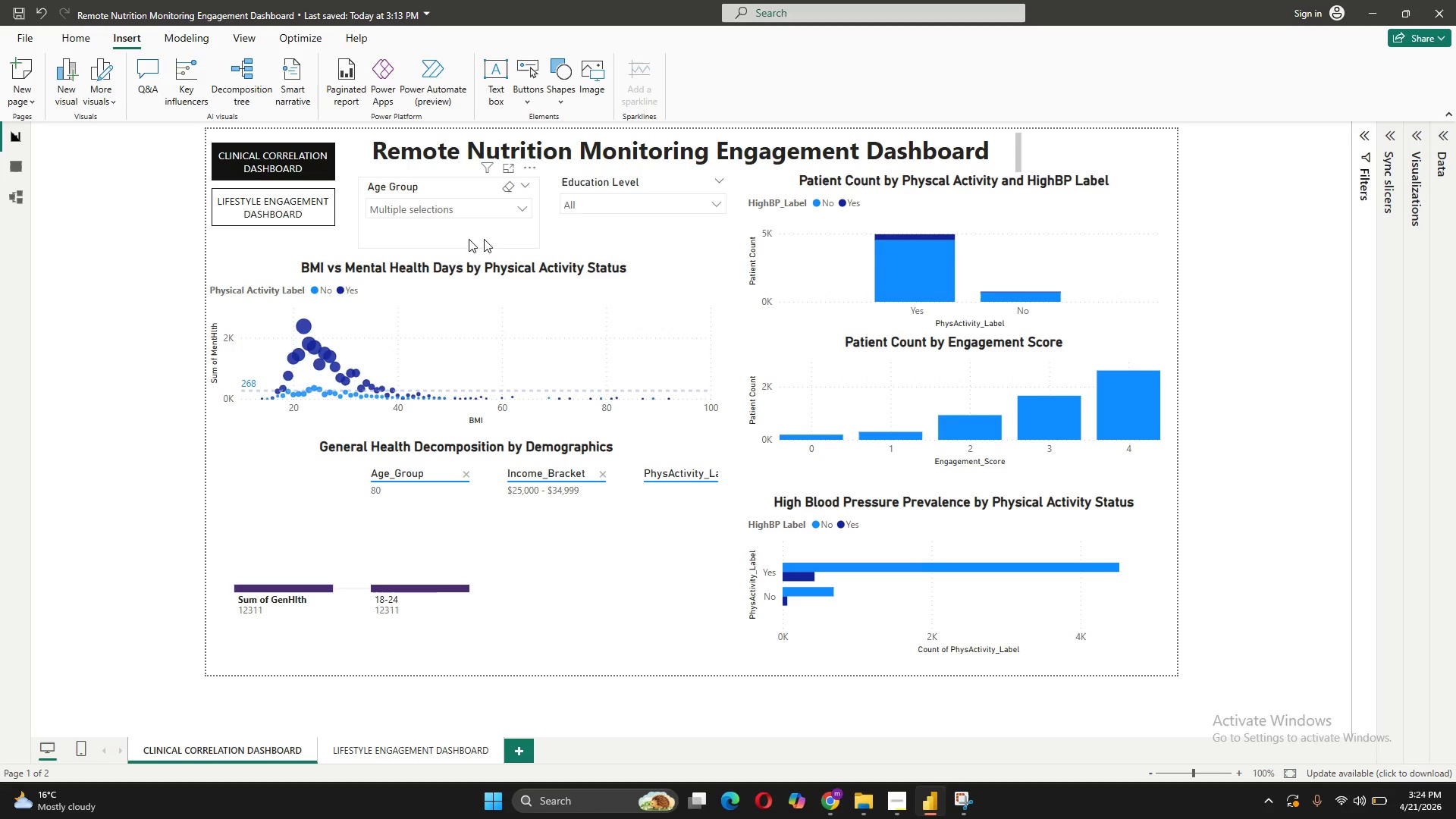 
hold_key(key=ControlLeft, duration=0.8)
left_click([290, 208])
 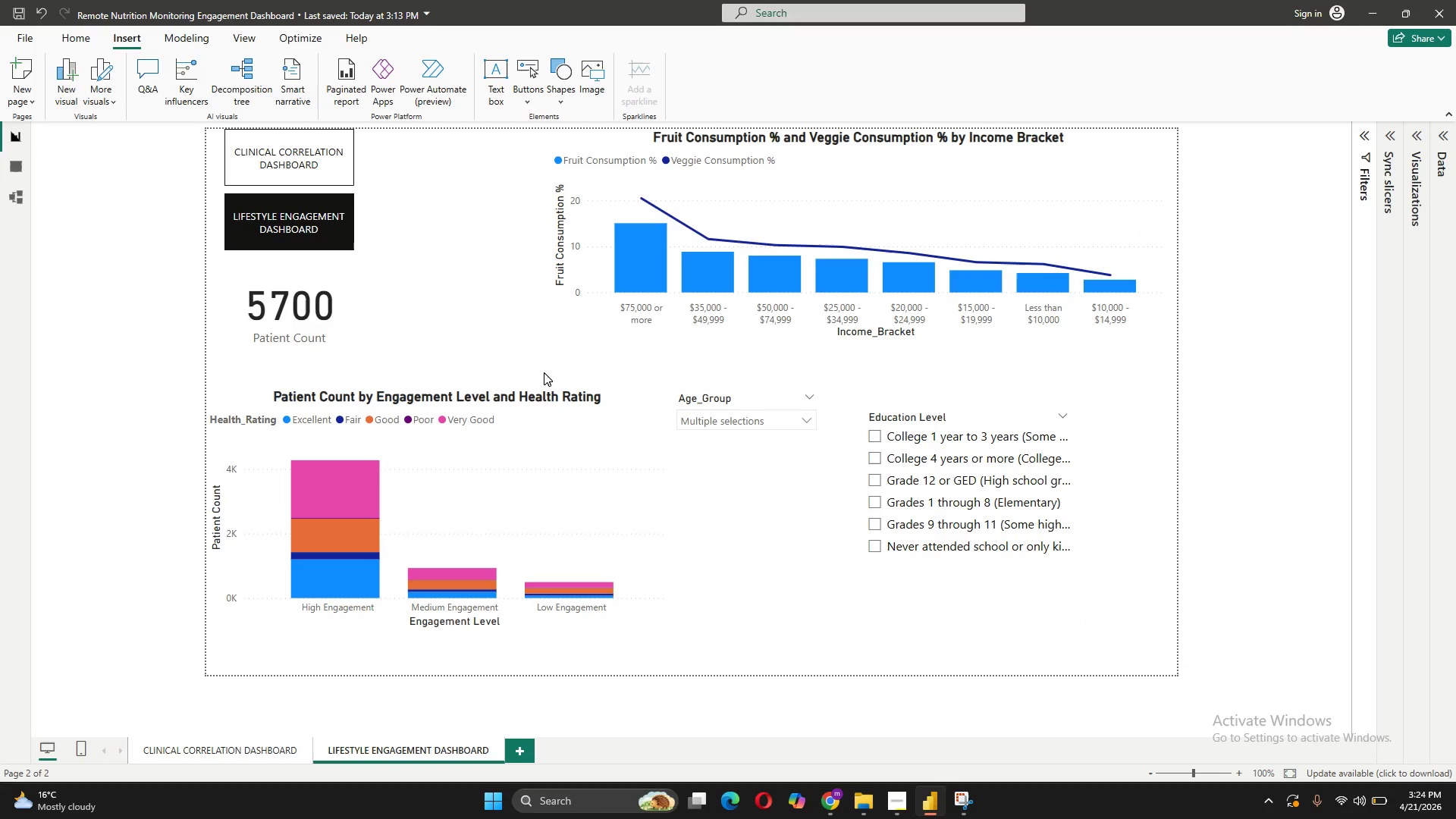 
left_click([789, 419])
 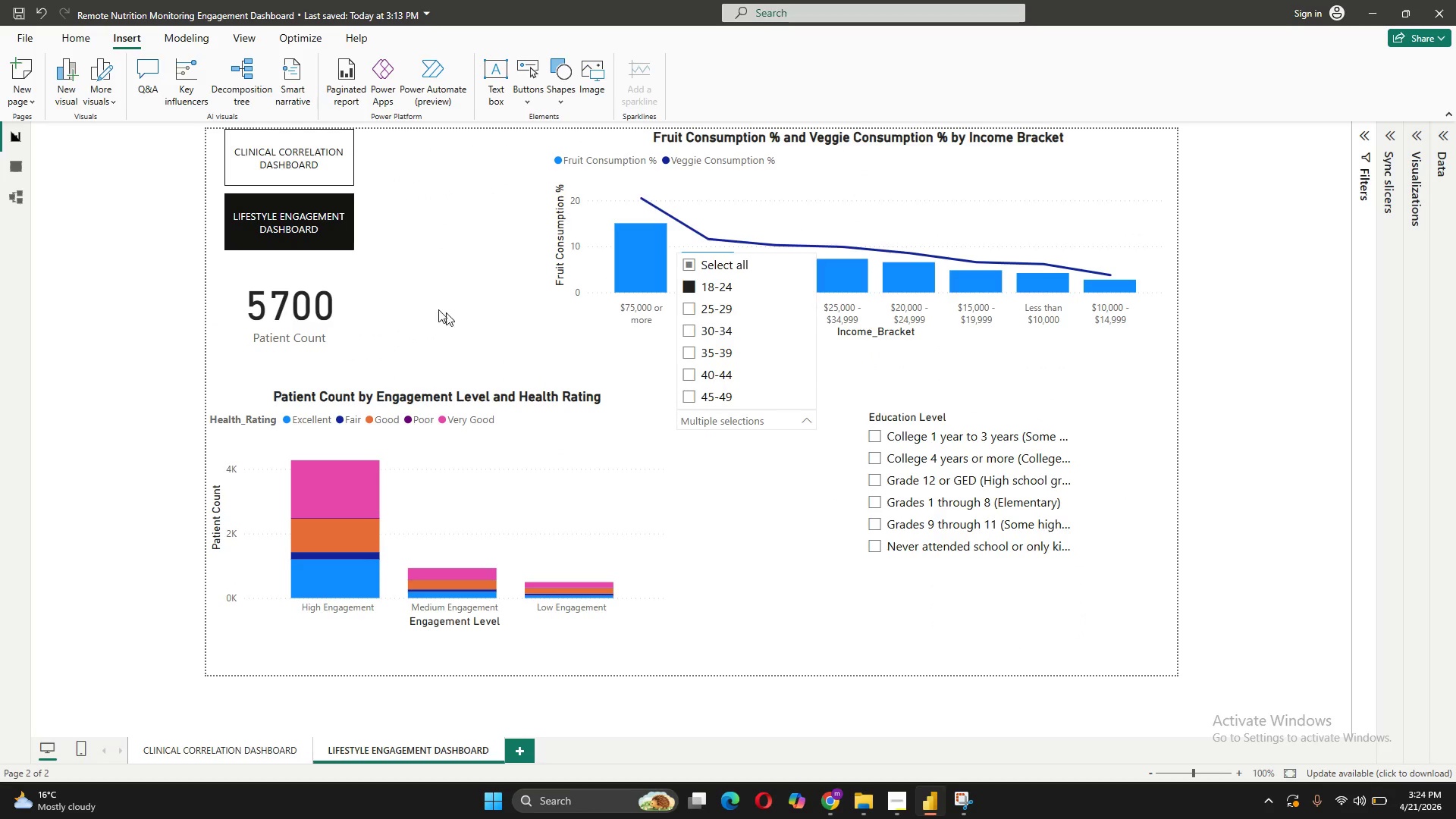 
hold_key(key=ControlLeft, duration=0.52)
left_click([290, 165])
 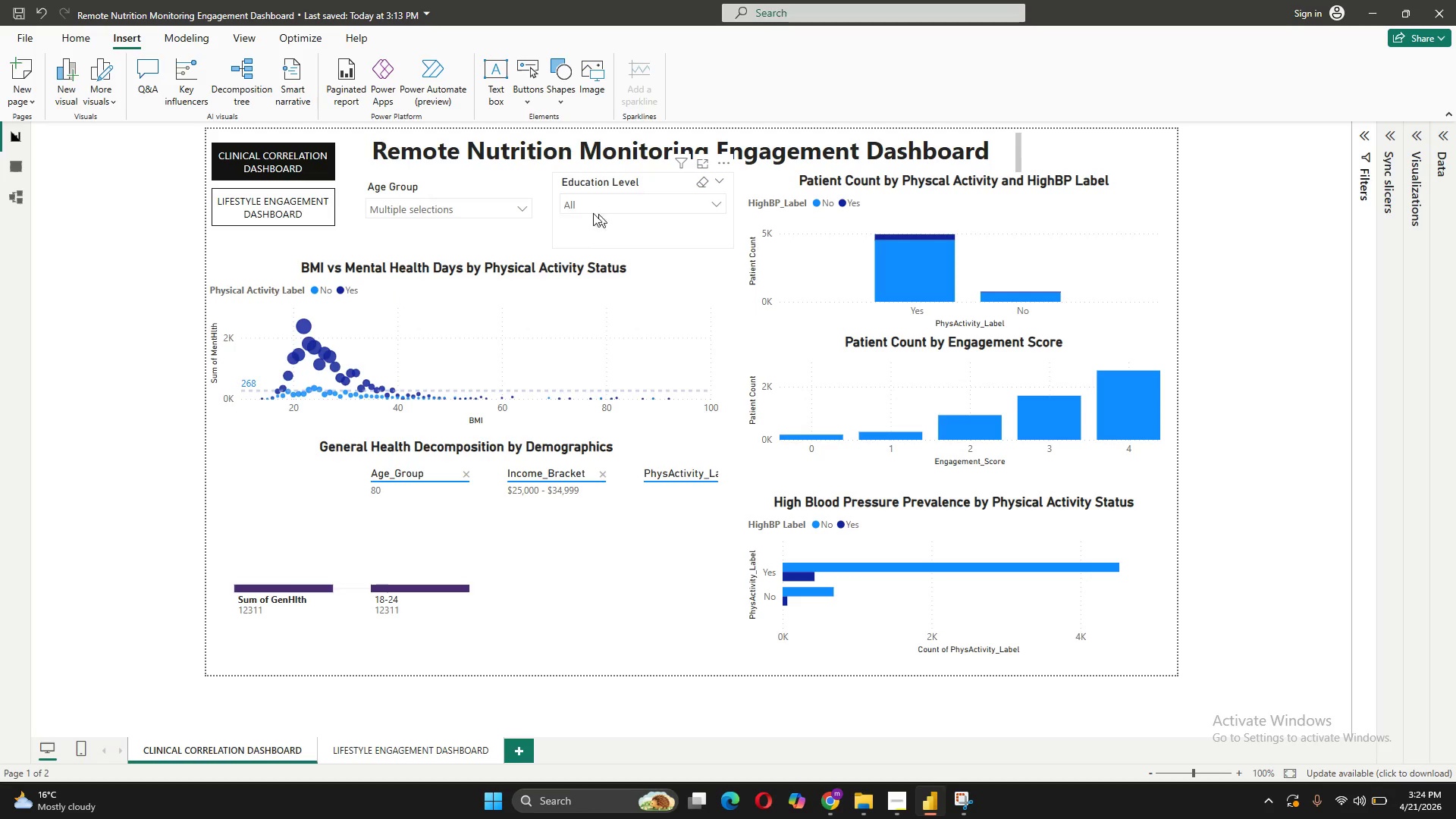 
hold_key(key=ControlLeft, duration=0.69)
left_click([268, 211])
 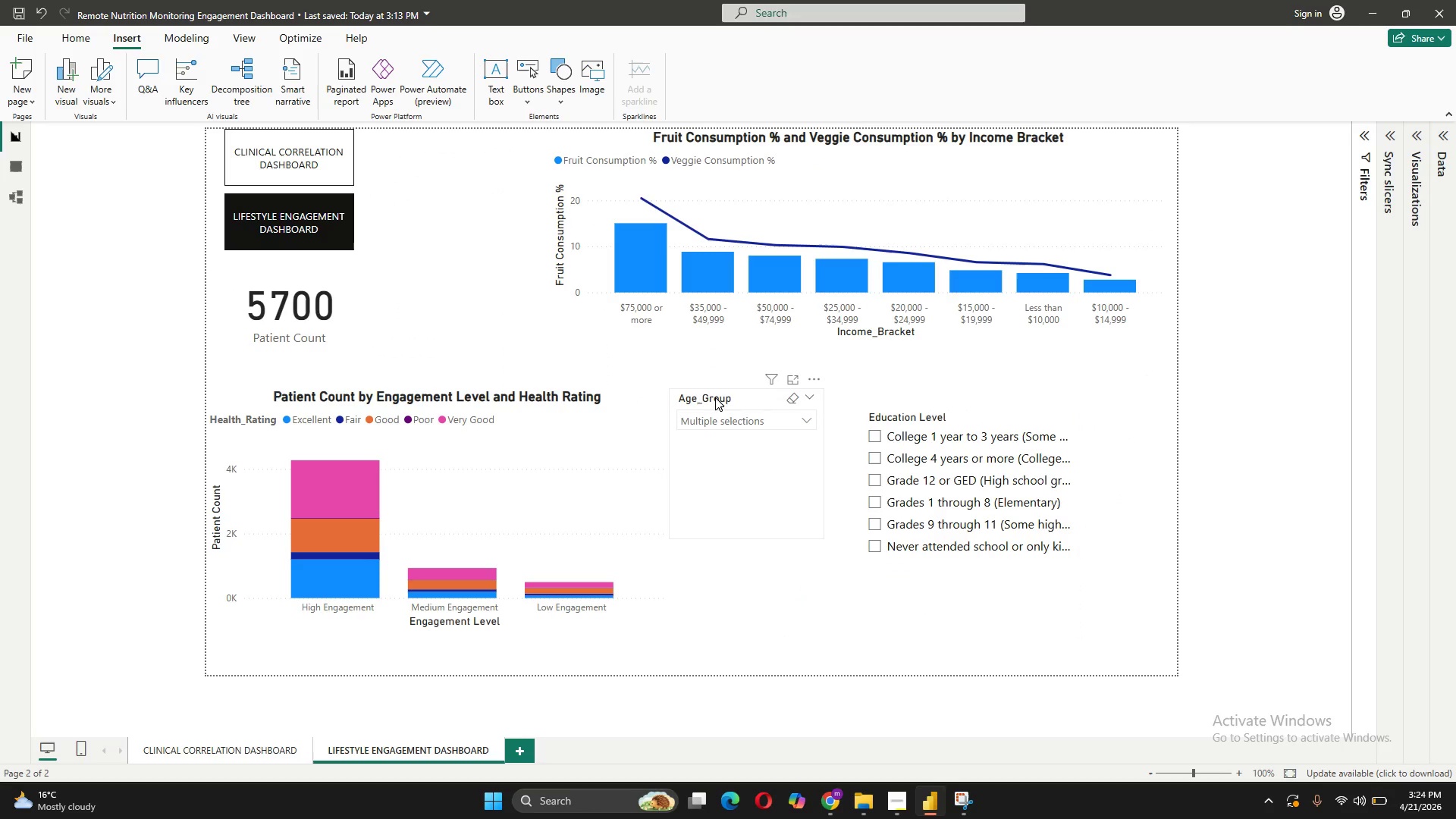 
left_click([720, 418])
 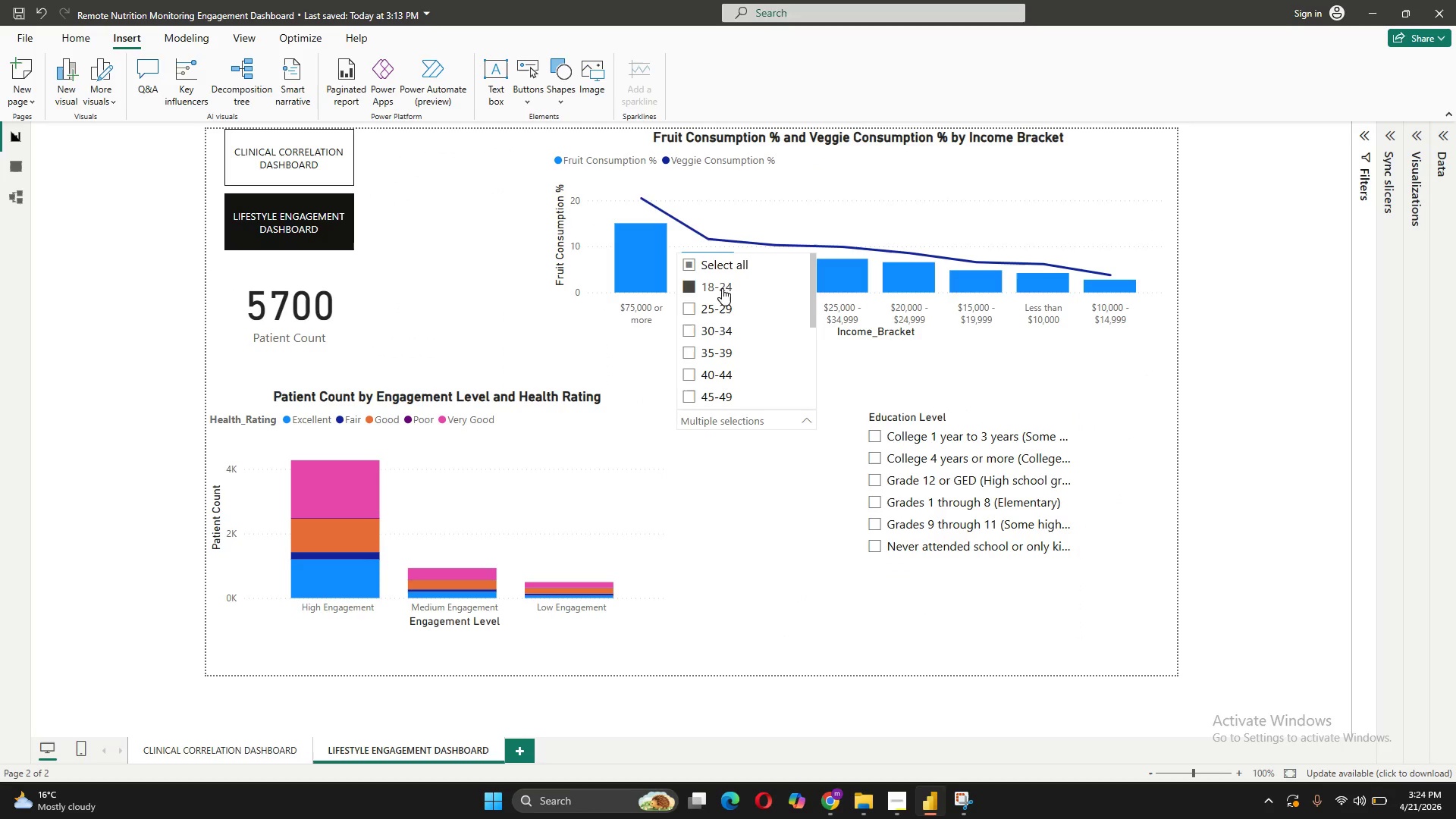 
left_click([721, 265])
 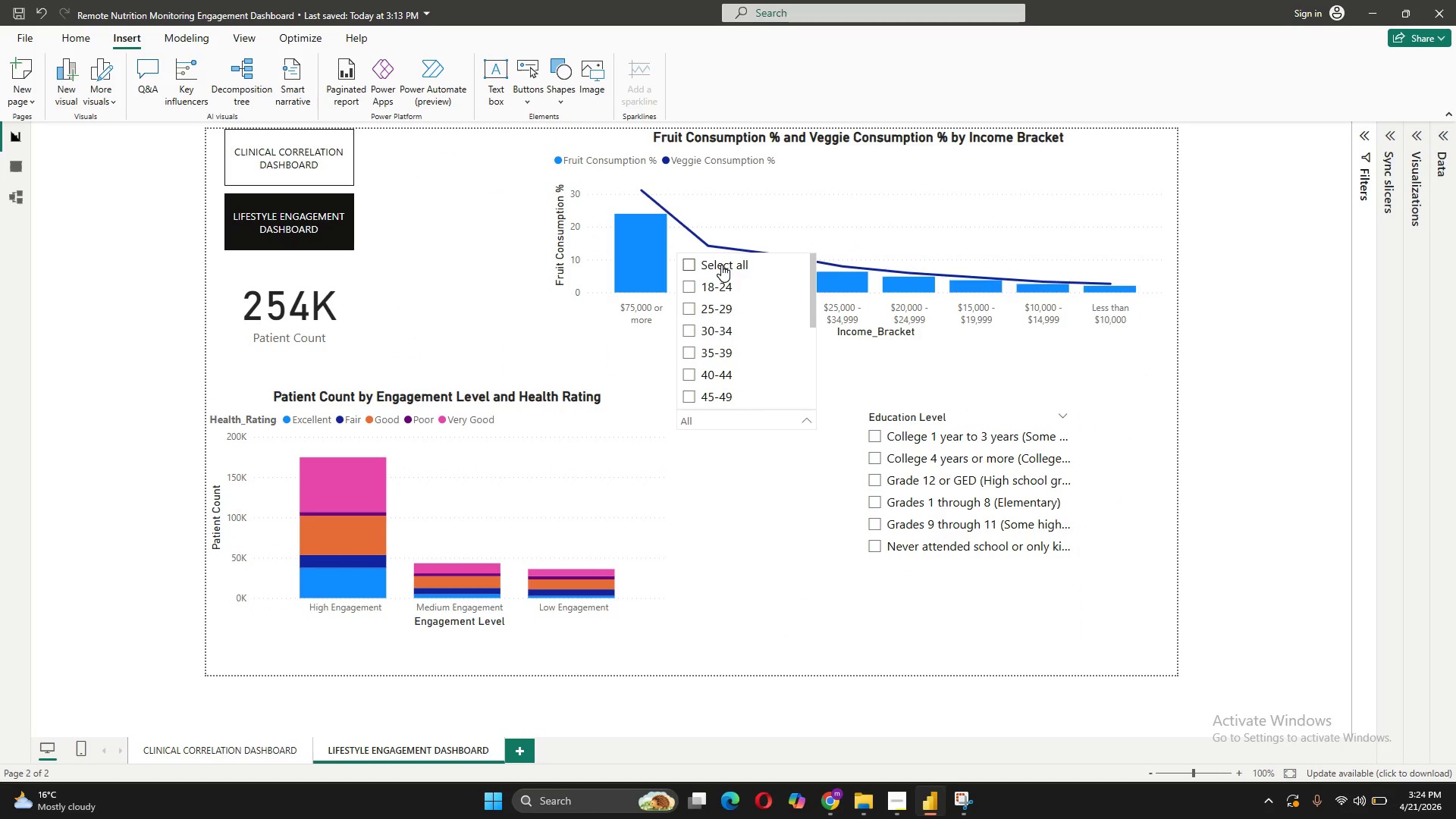 
left_click([721, 265])
 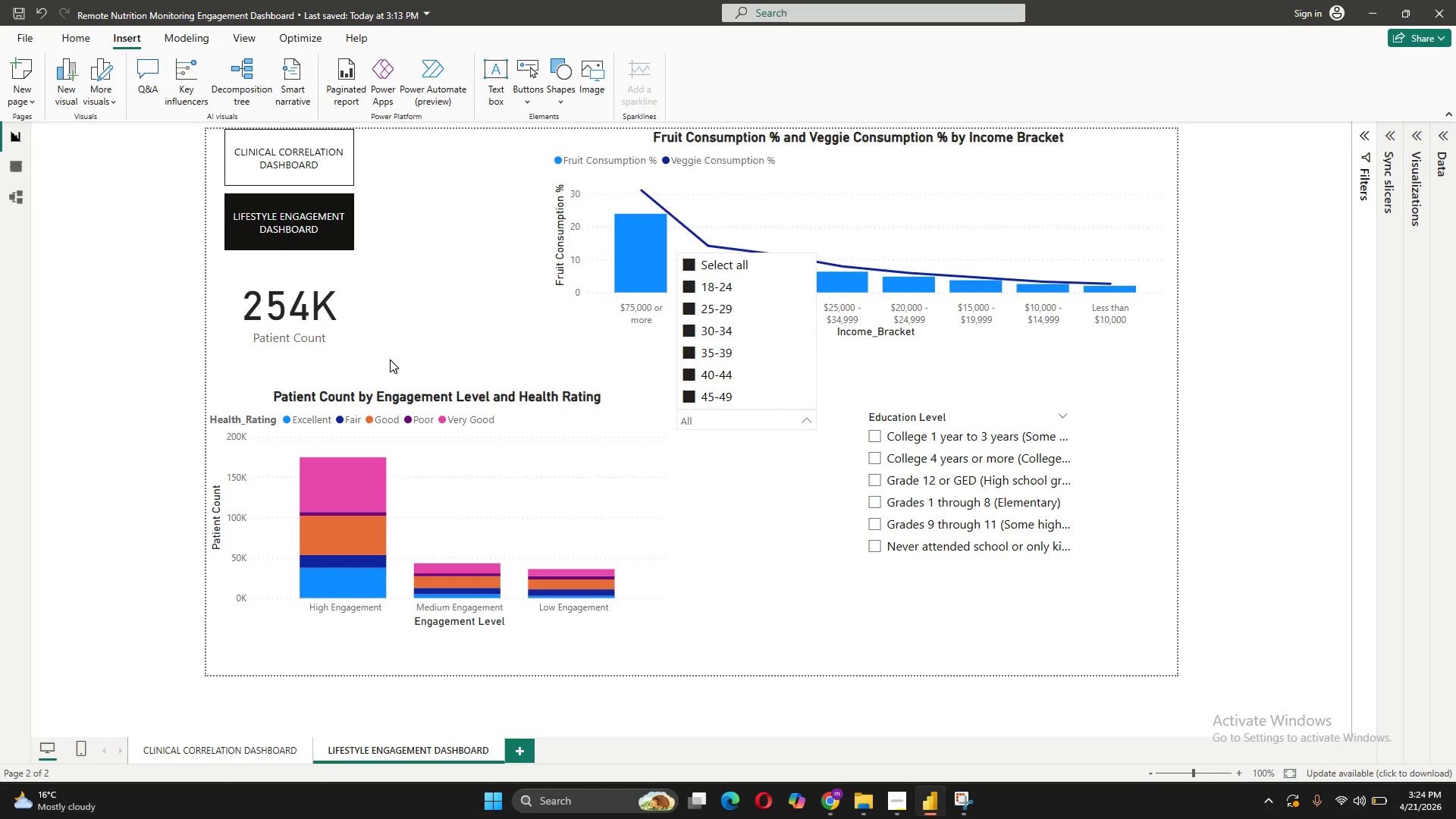 
hold_key(key=ControlLeft, duration=0.92)
left_click([318, 162])
 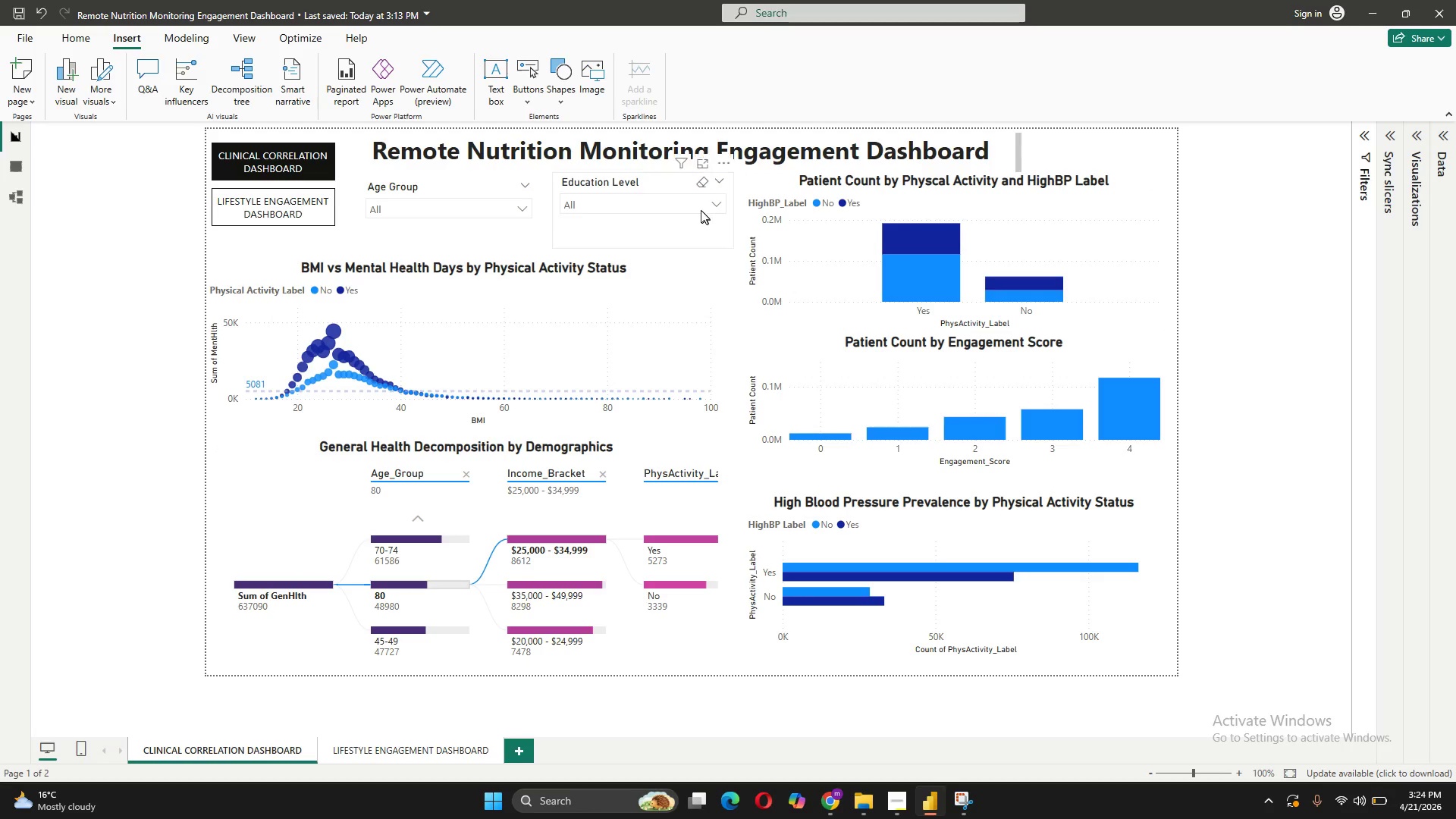 
left_click([696, 205])
 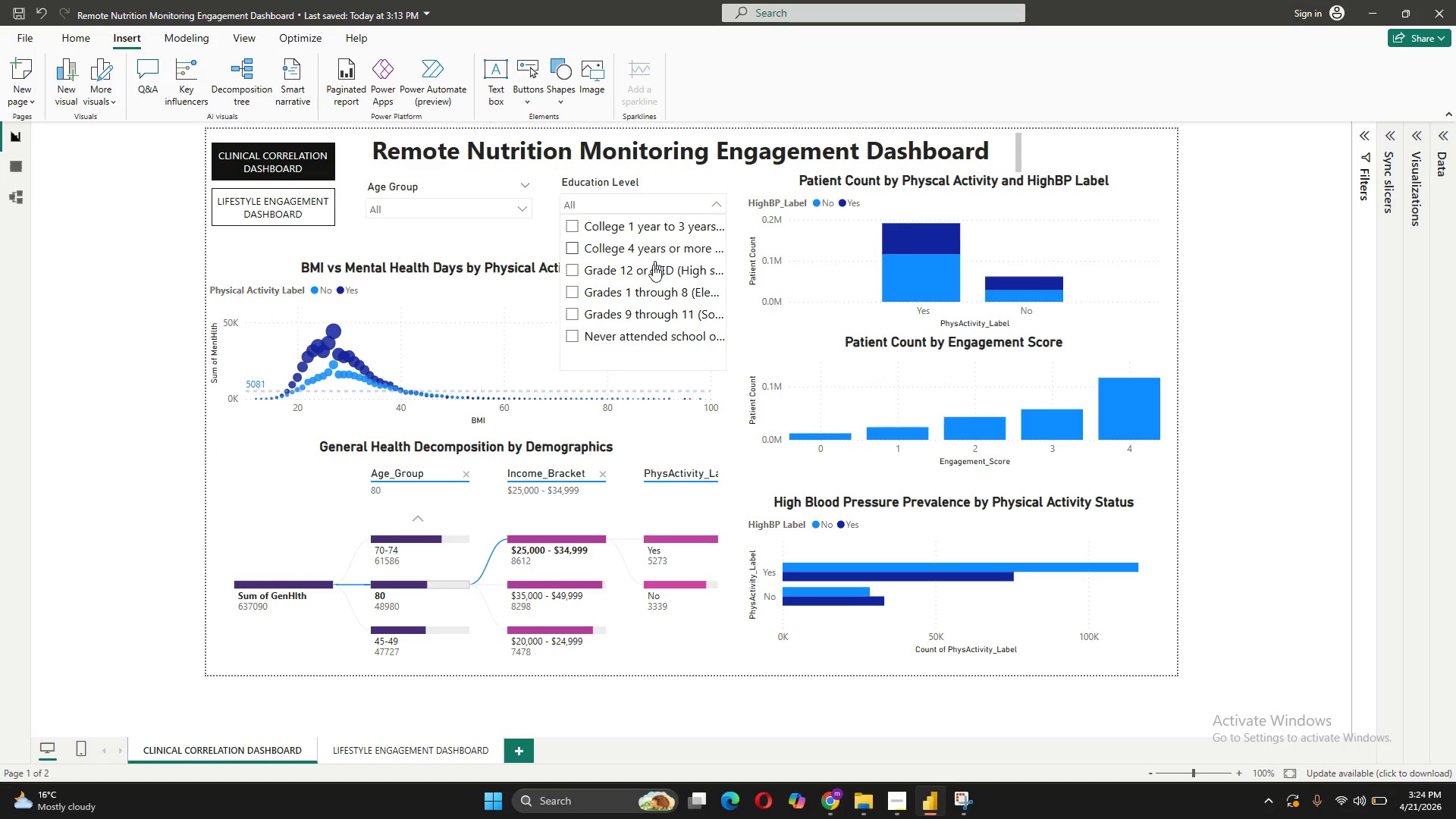 
hold_key(key=ControlLeft, duration=0.56)
 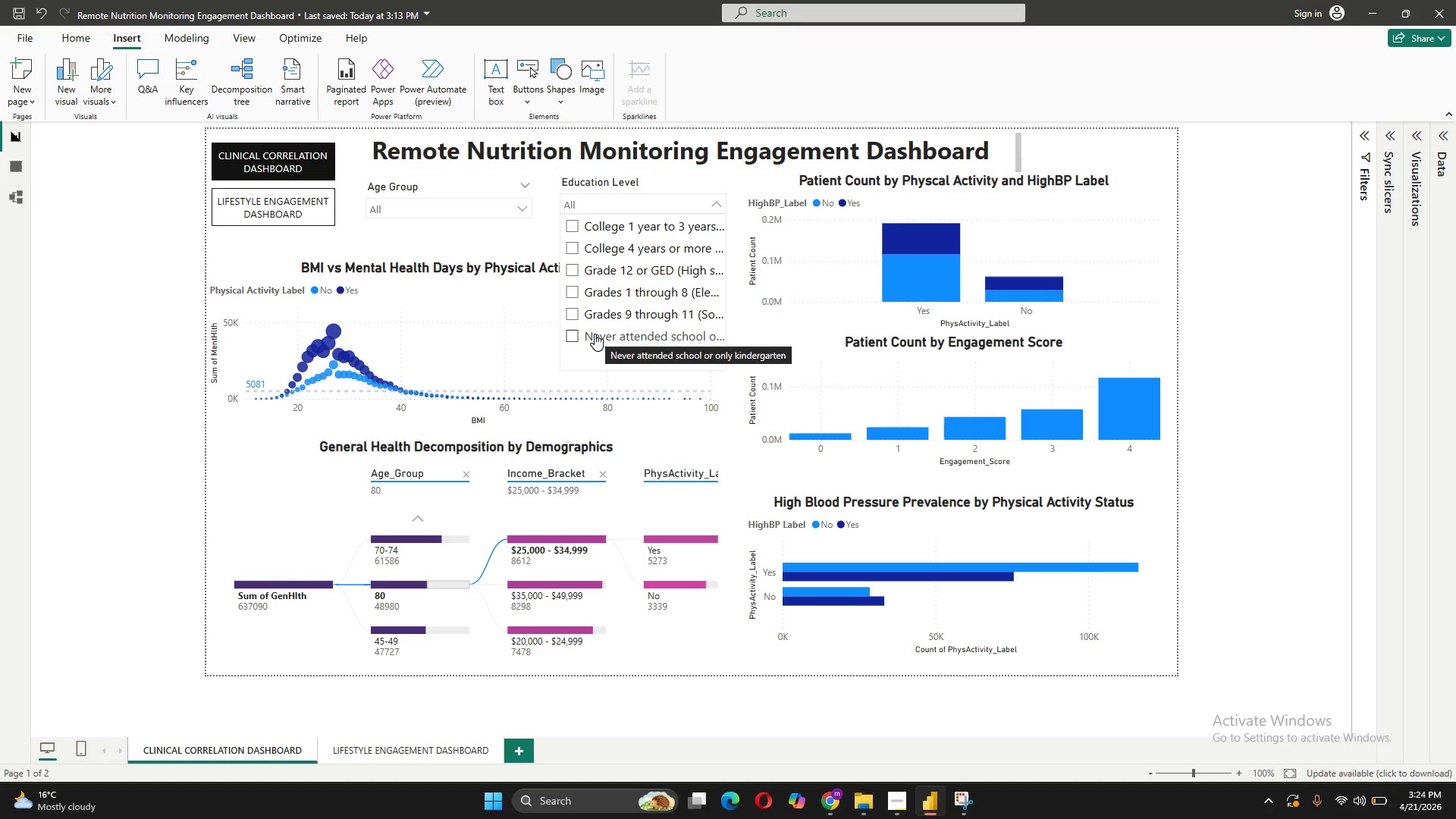 
left_click([595, 334])
 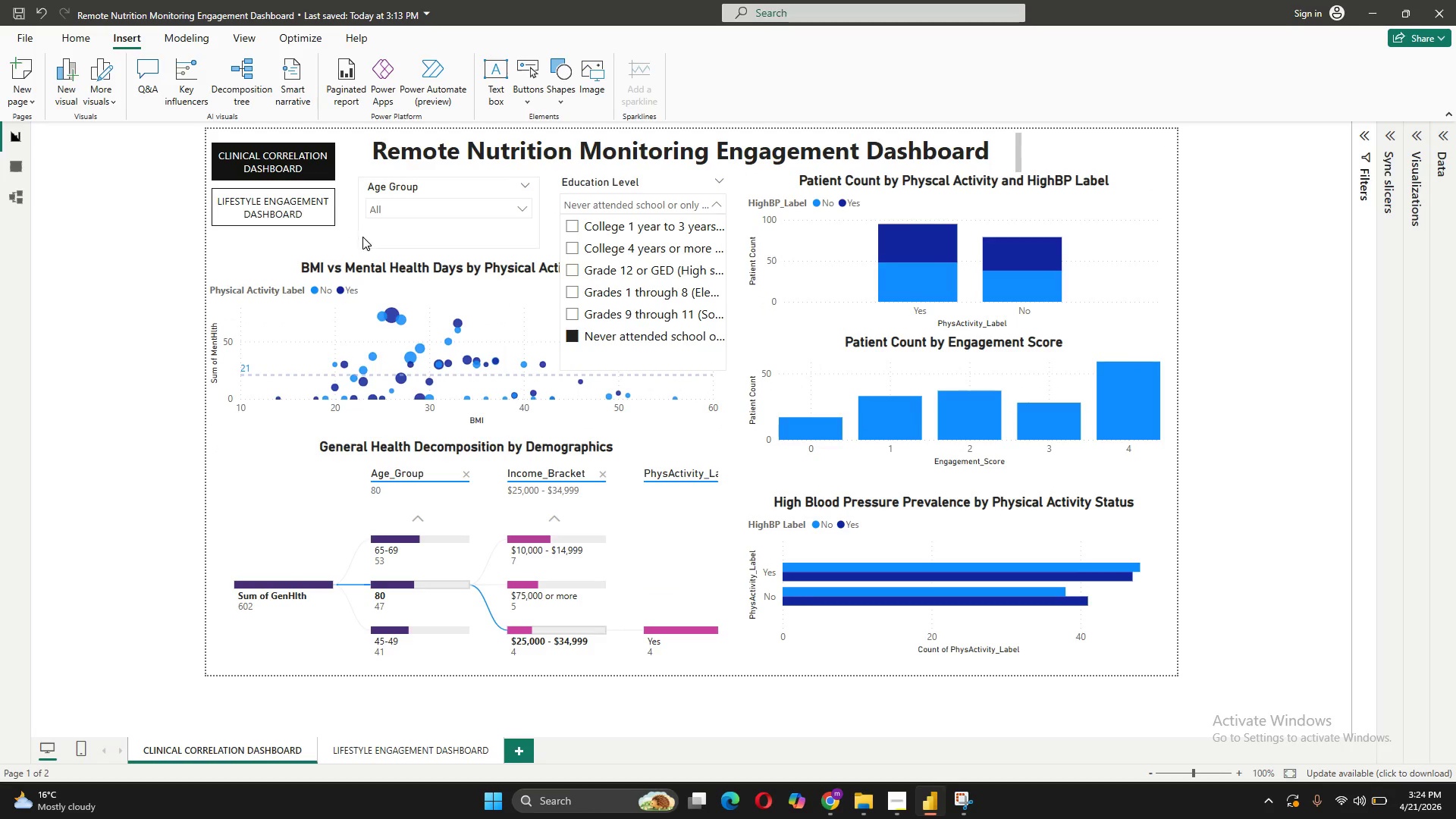 
left_click([711, 202])
 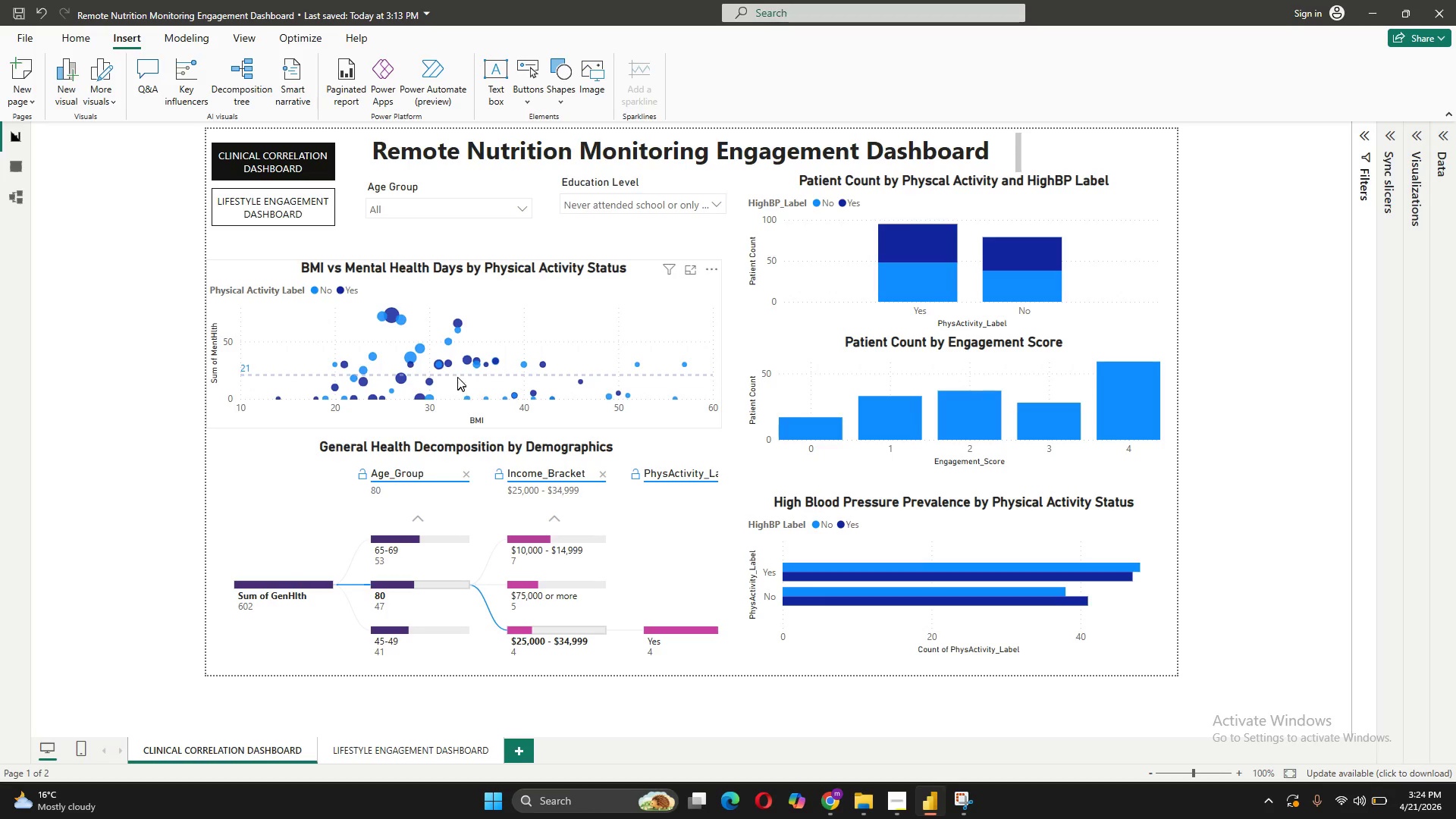 
hold_key(key=ControlLeft, duration=0.78)
left_click([299, 213])
 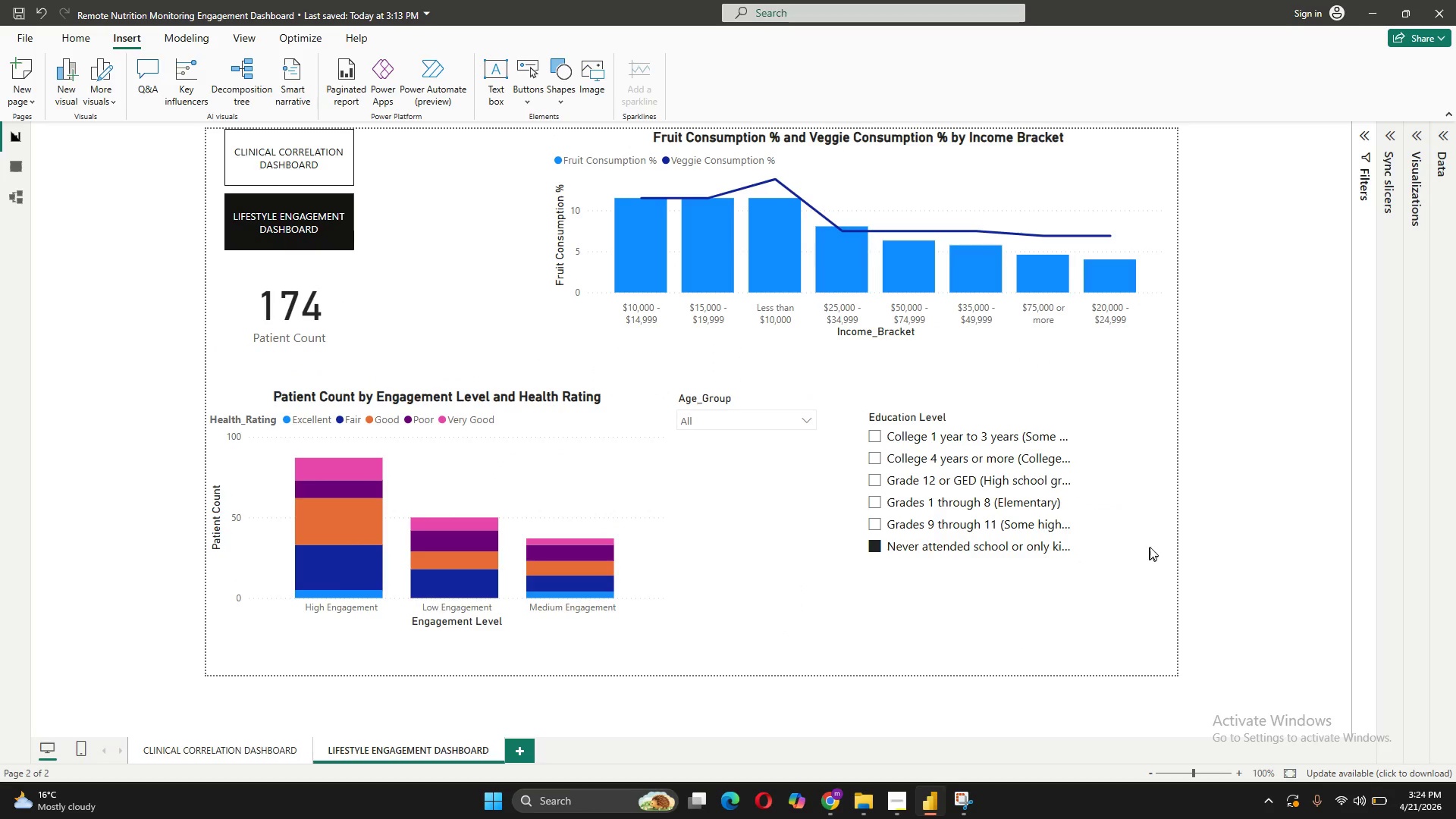 
wait(7.67)
 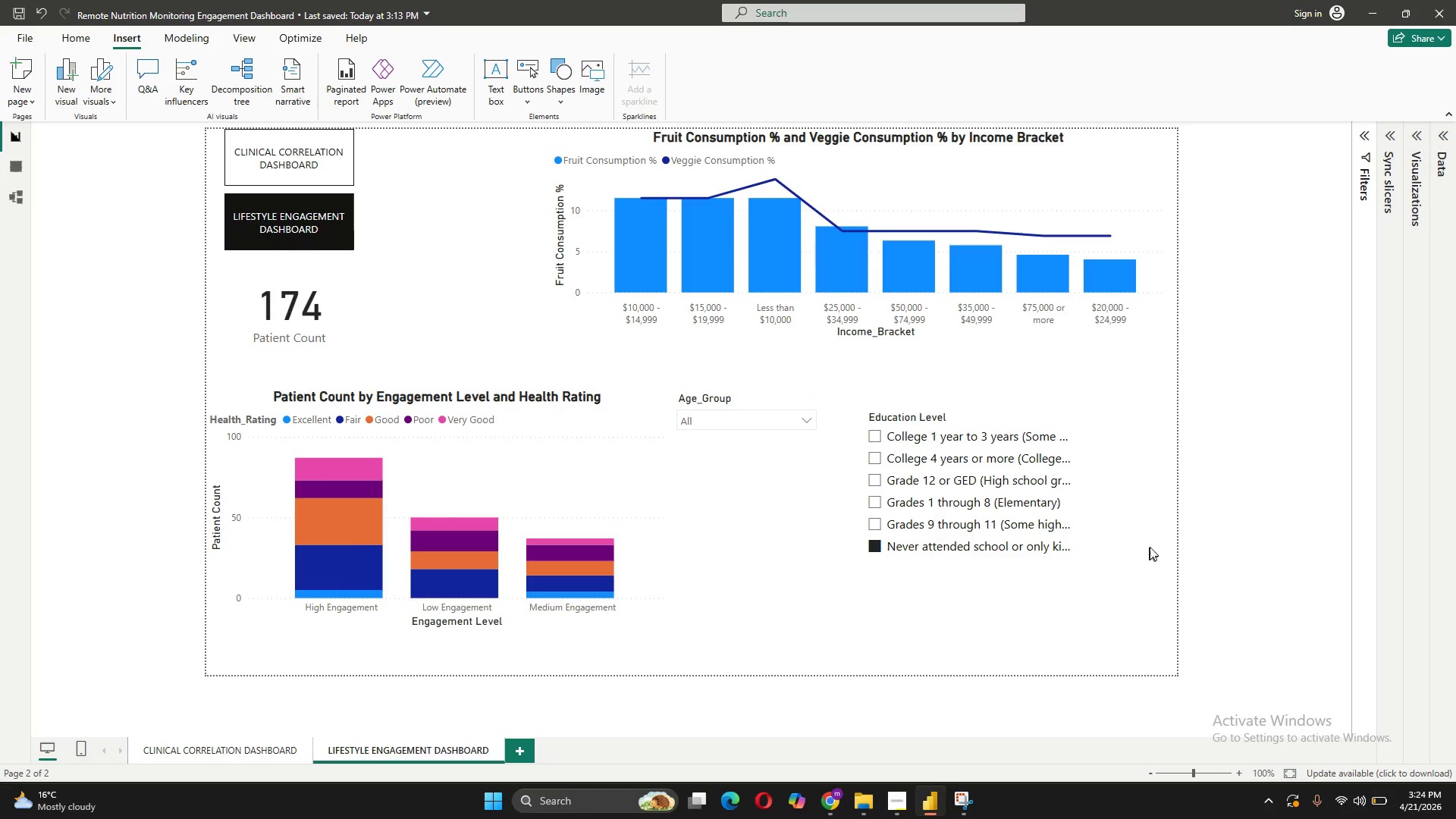 
hold_key(key=ControlLeft, duration=0.55)
left_click([299, 163])
 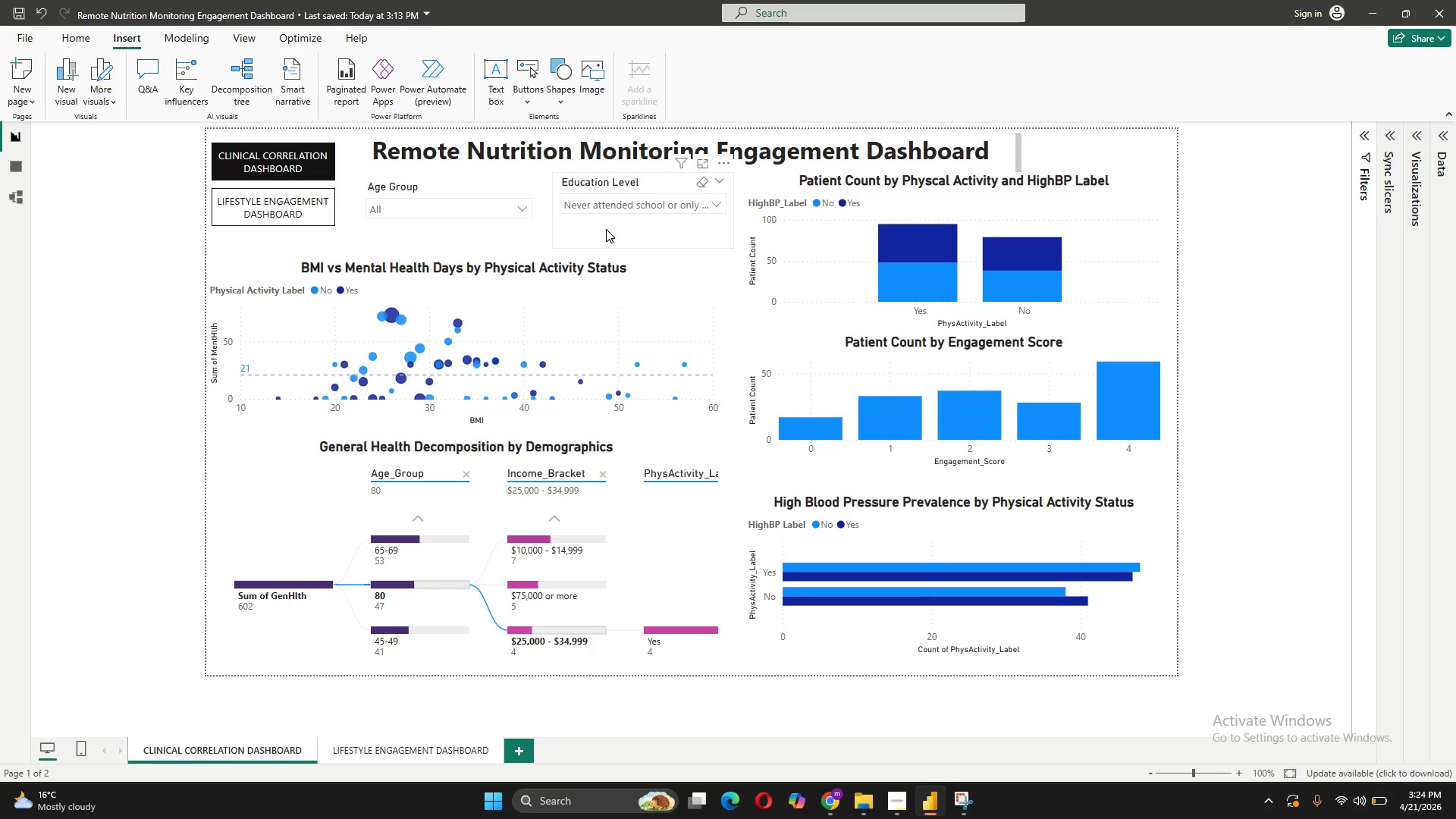 
left_click([610, 207])